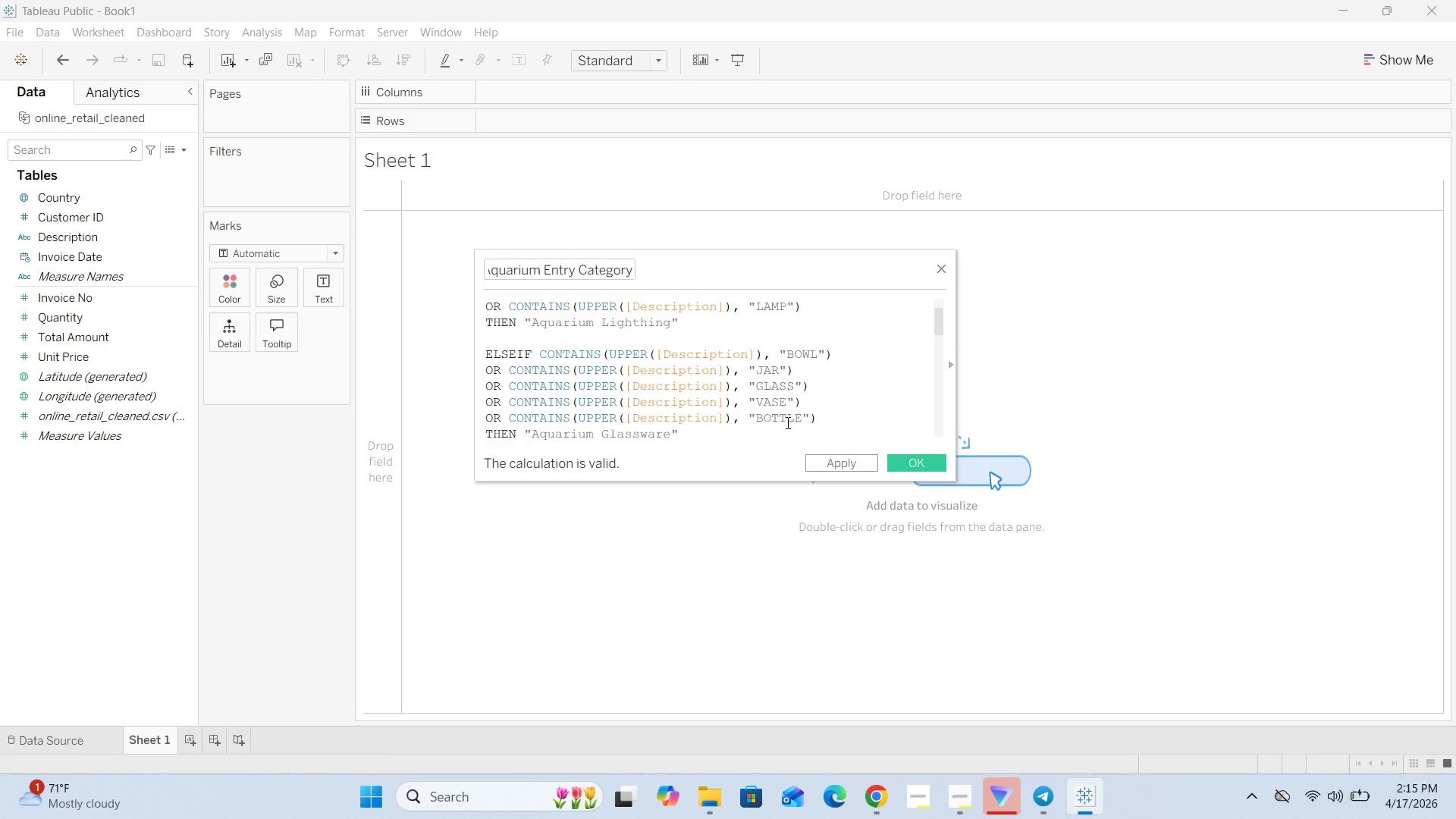 
scroll: coordinate [689, 422], scroll_direction: down, amount: 3.0
 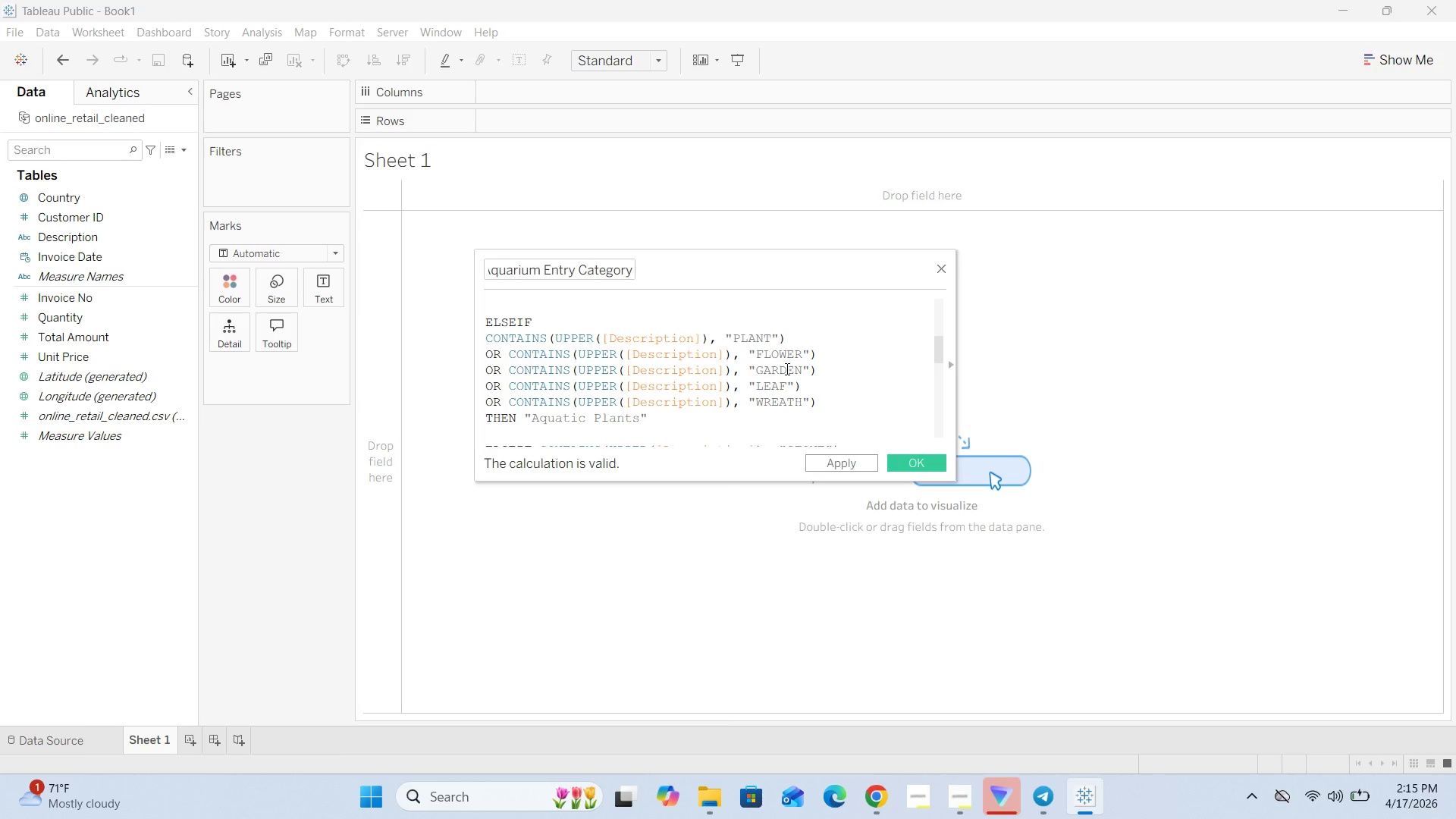 
wait(8.37)
 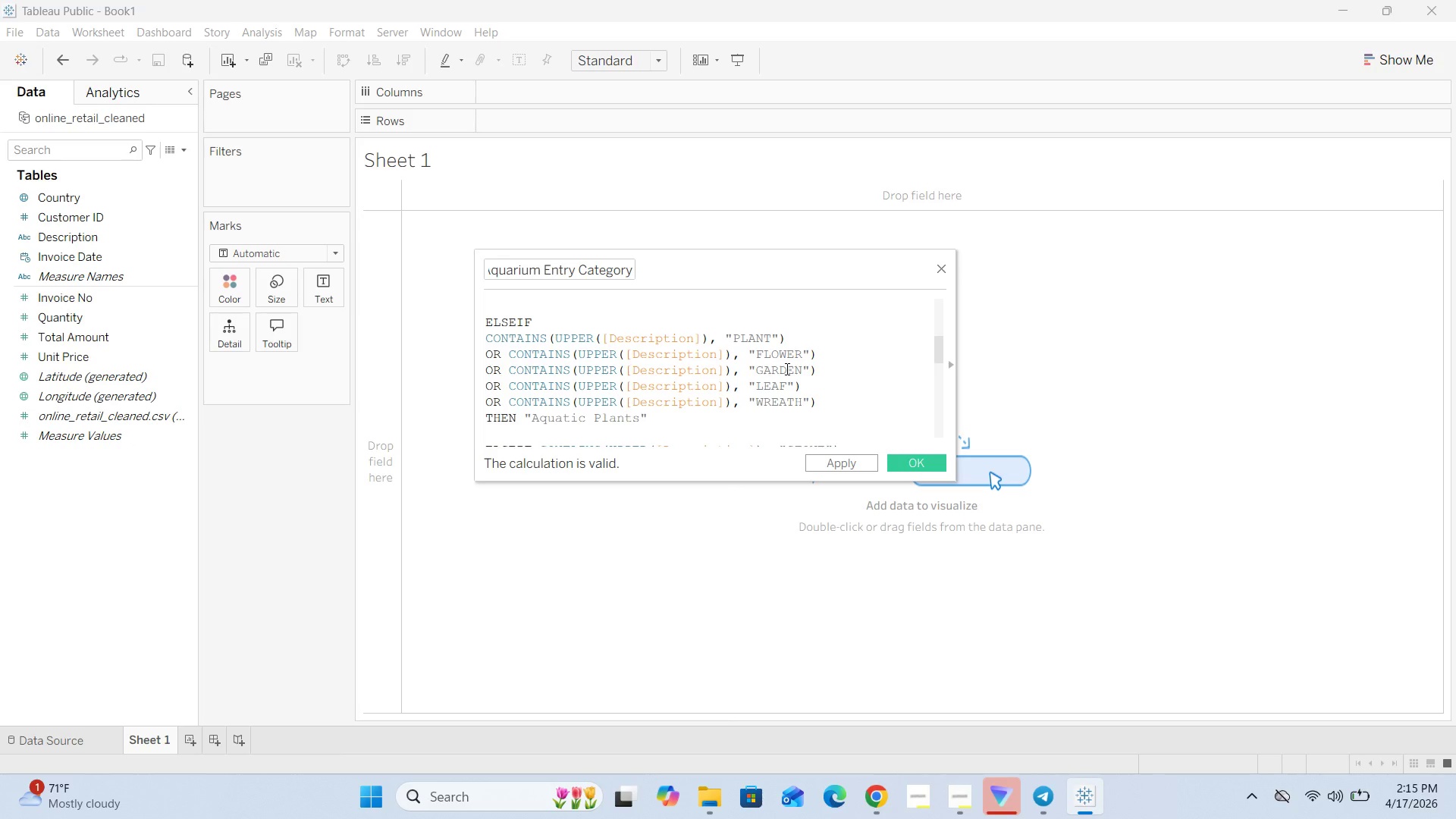 
scroll: coordinate [782, 406], scroll_direction: down, amount: 1.0
 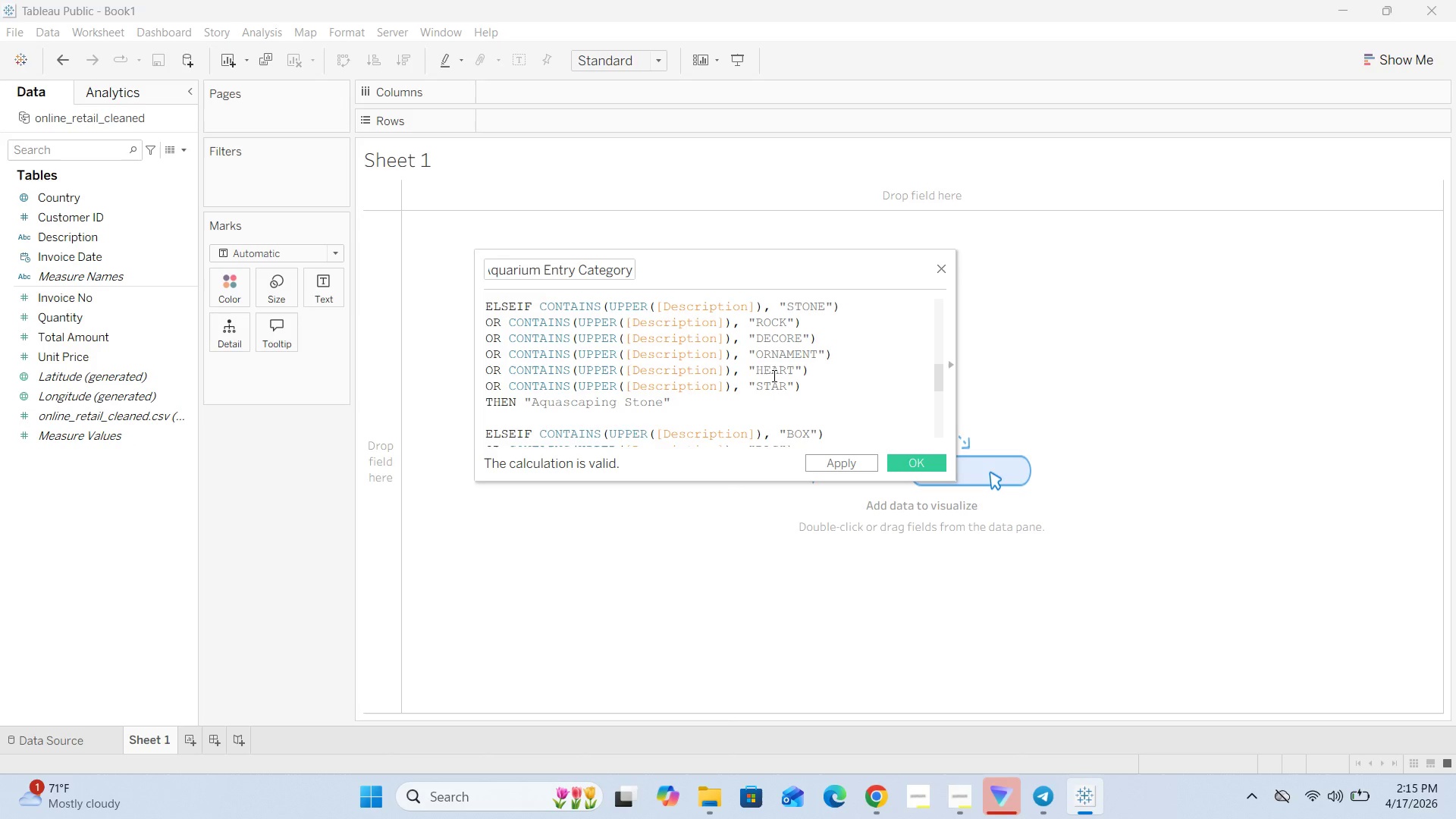 
wait(13.22)
 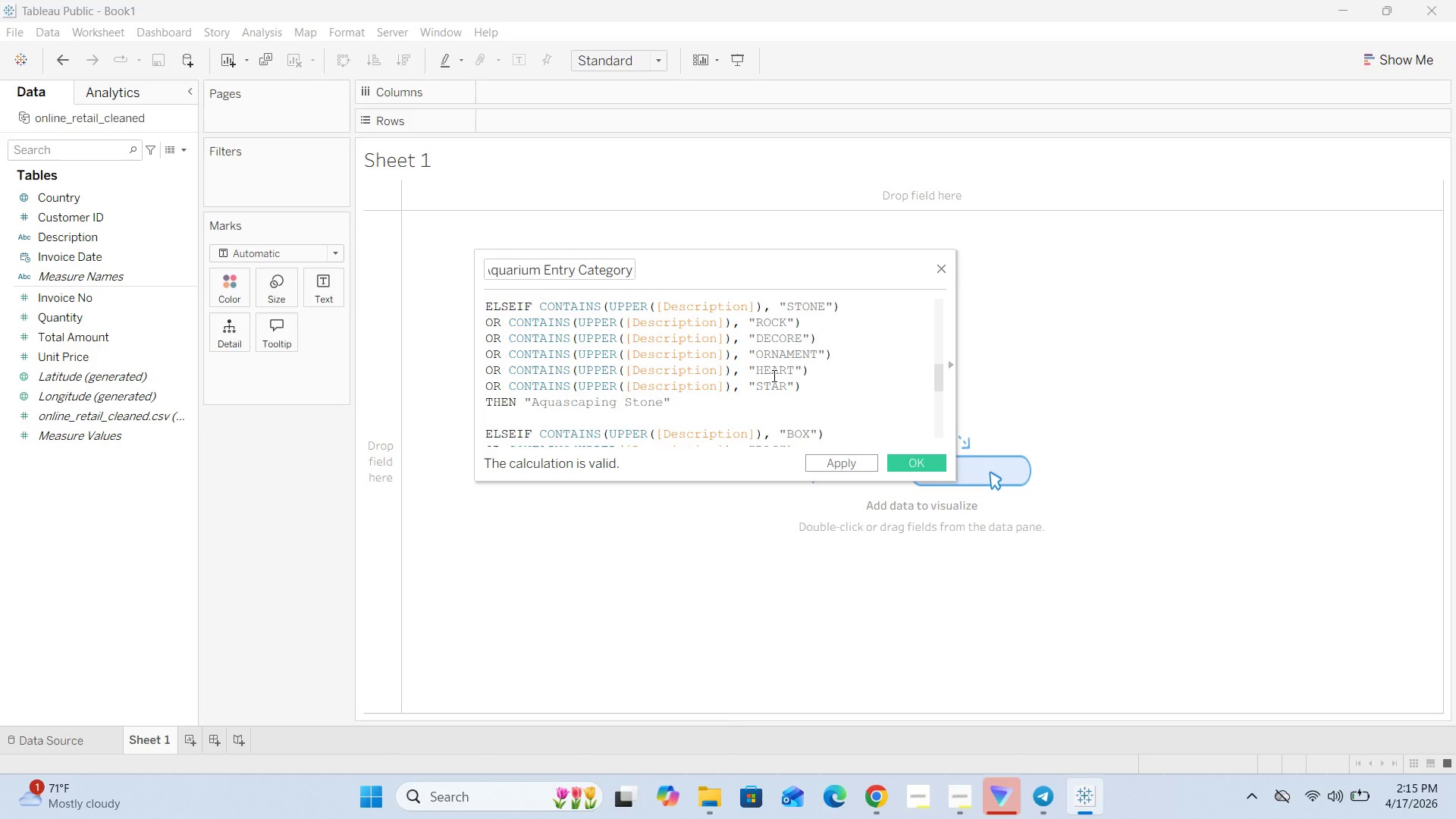 
scroll: coordinate [761, 396], scroll_direction: down, amount: 1.0
 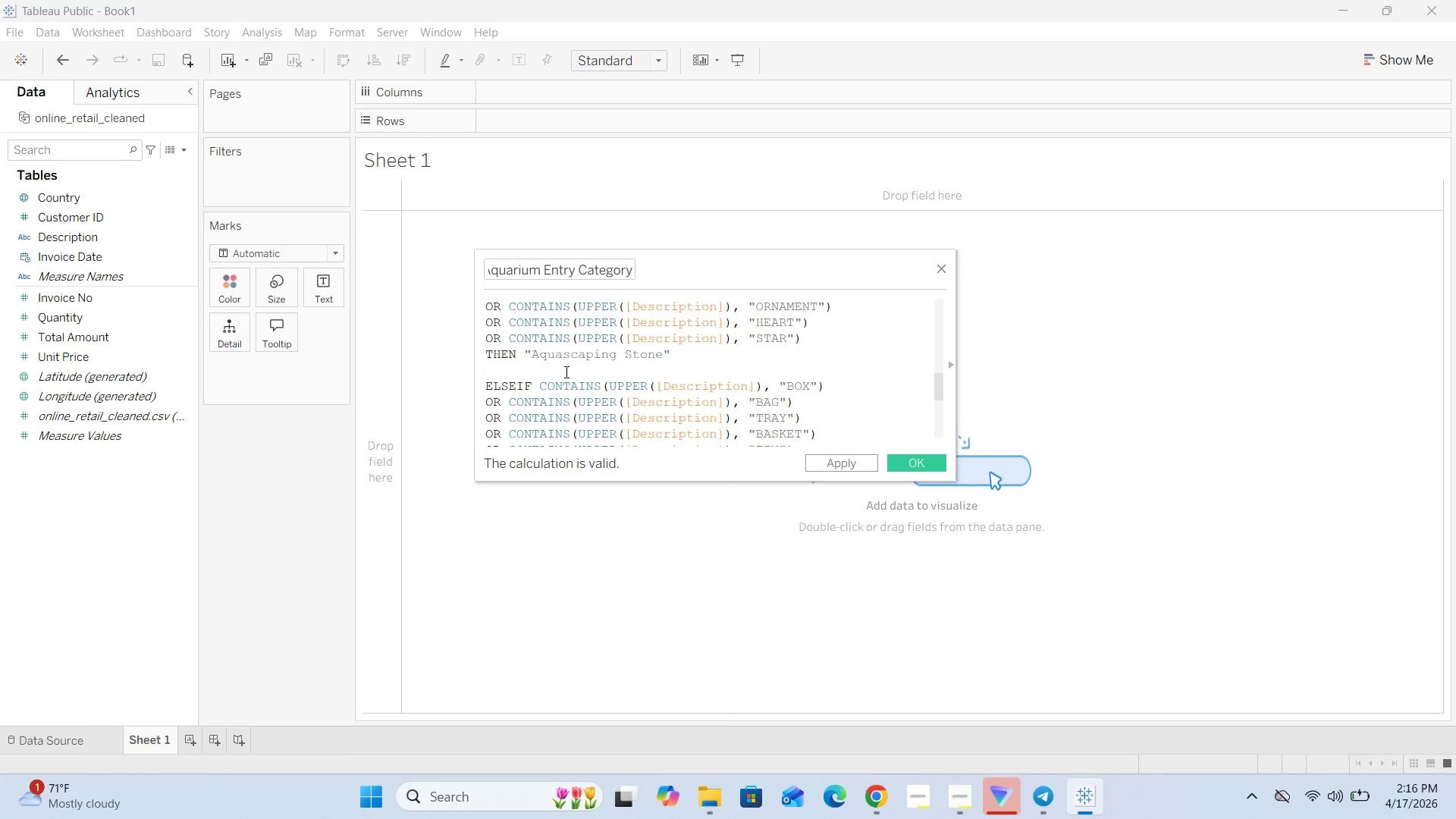 
wait(5.52)
 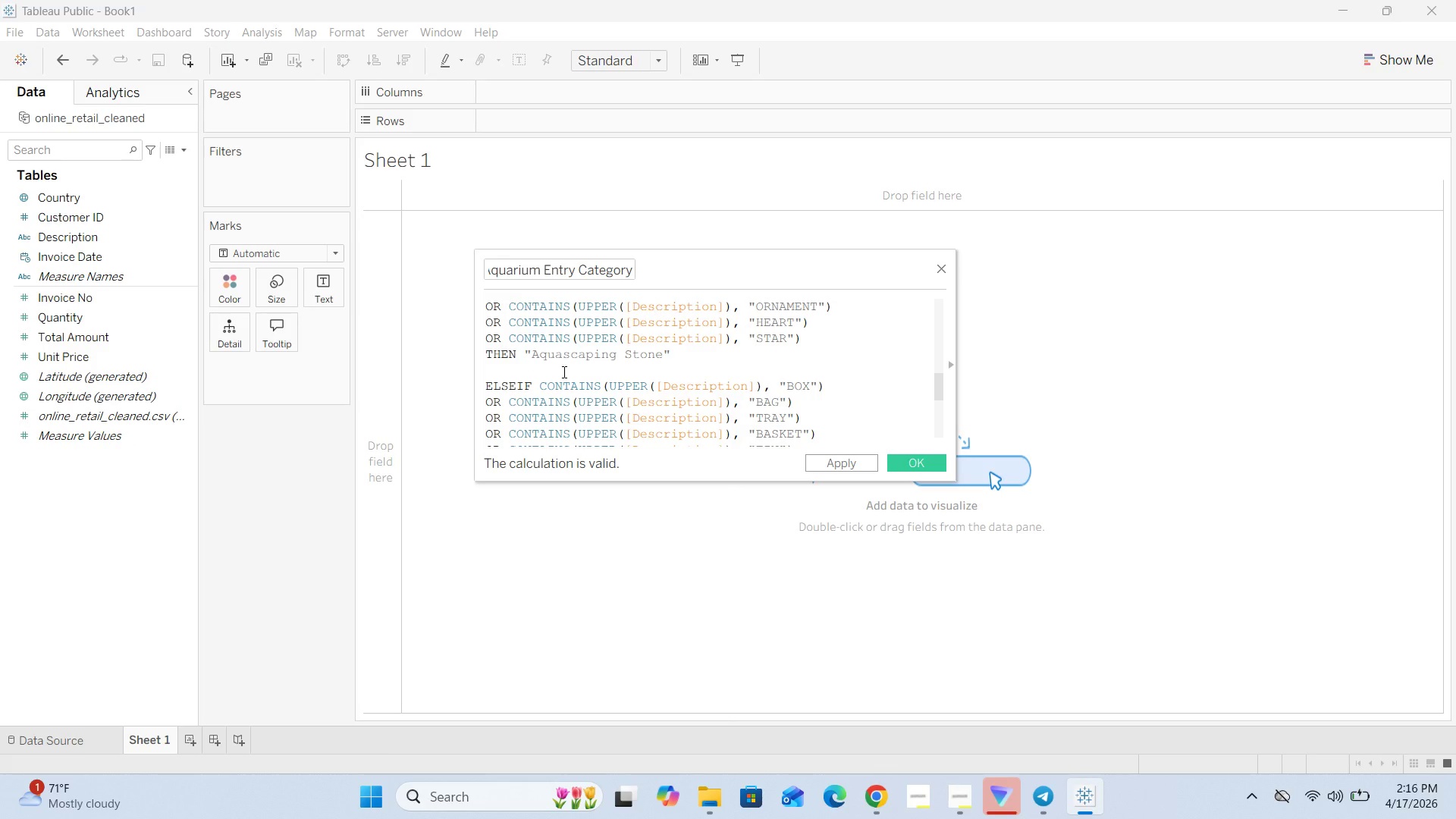 
scroll: coordinate [718, 366], scroll_direction: down, amount: 2.0
 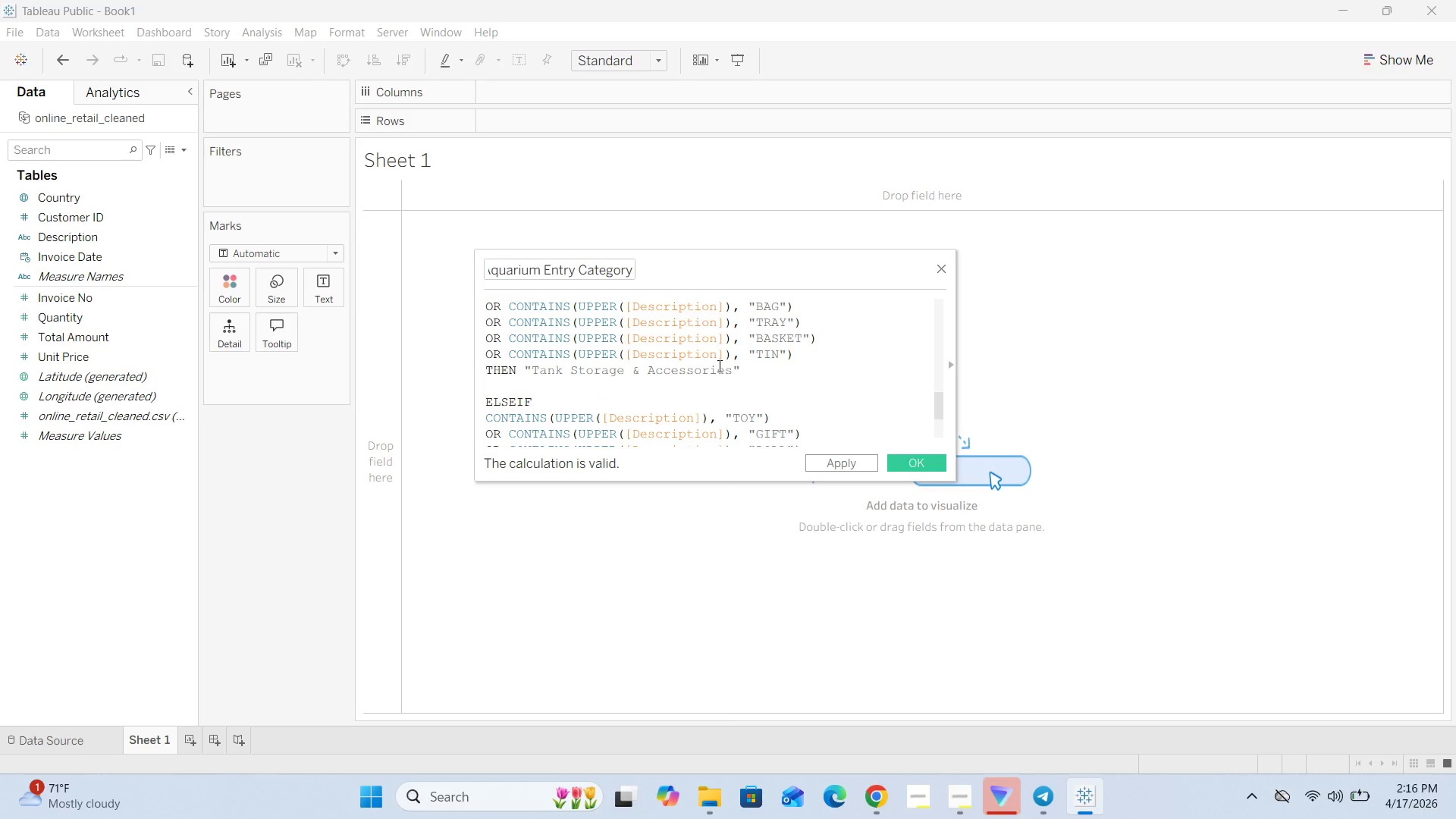 
scroll: coordinate [718, 366], scroll_direction: none, amount: 0.0
 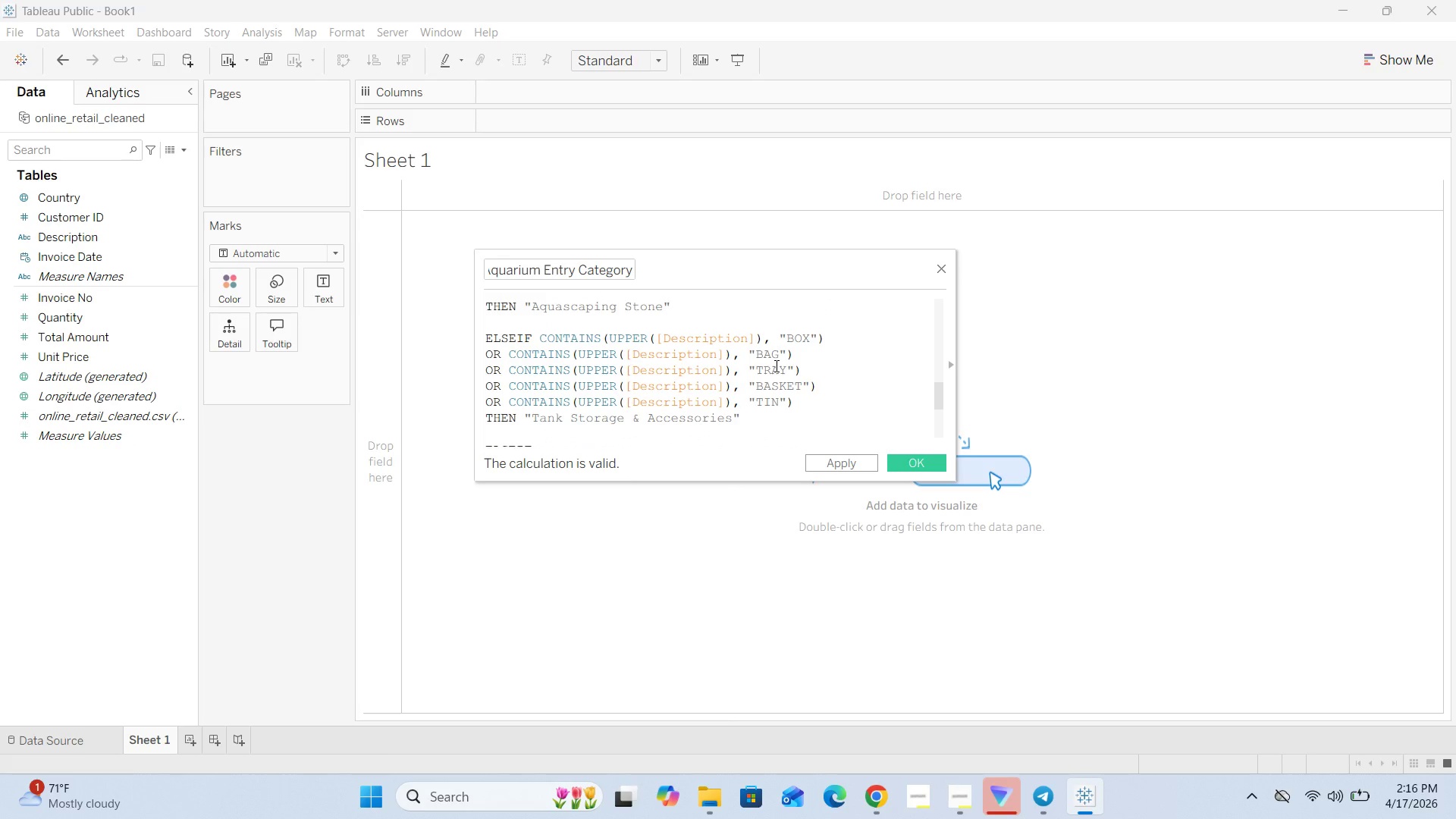 
wait(10.58)
 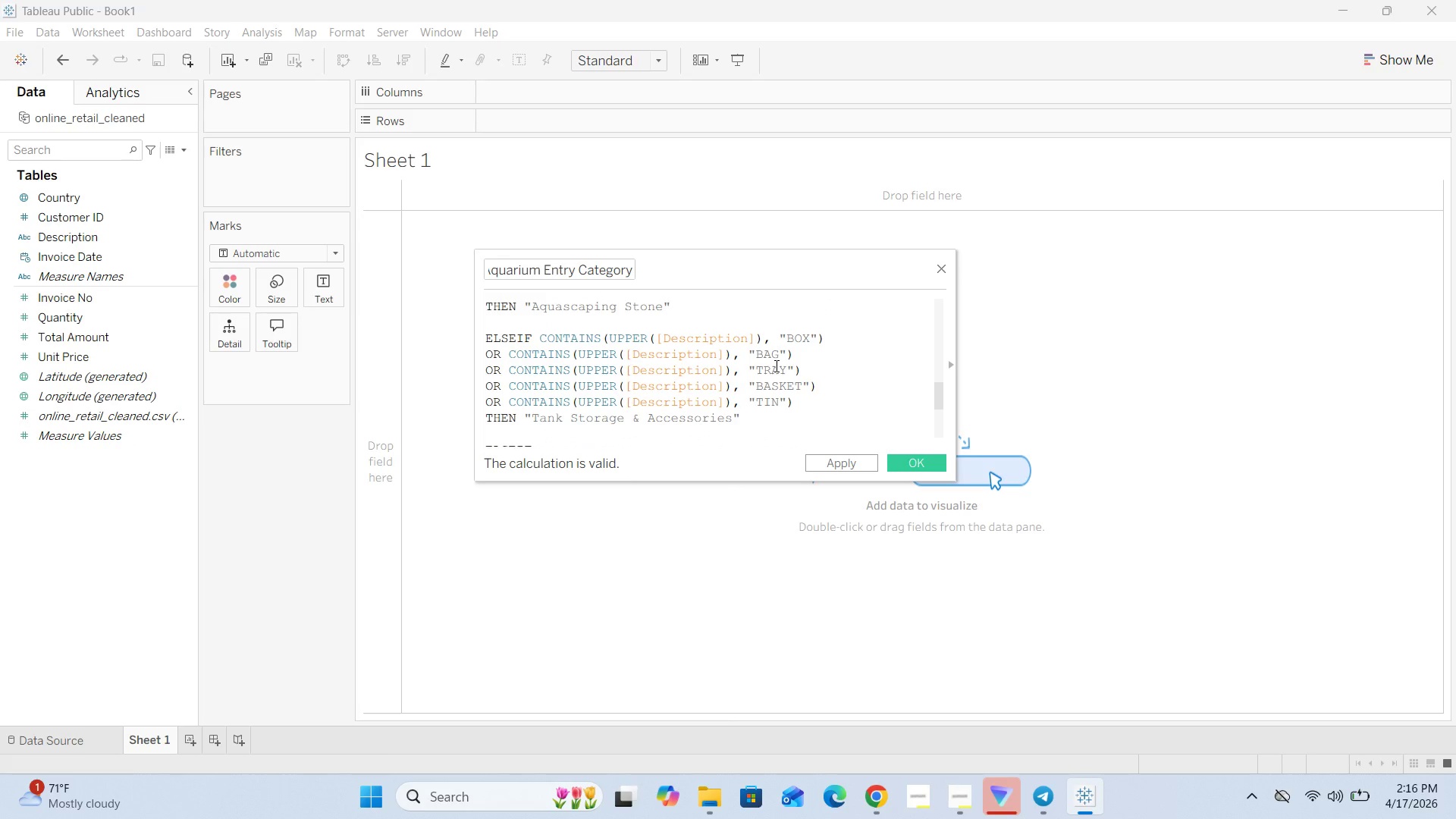 
scroll: coordinate [738, 418], scroll_direction: down, amount: 2.0
 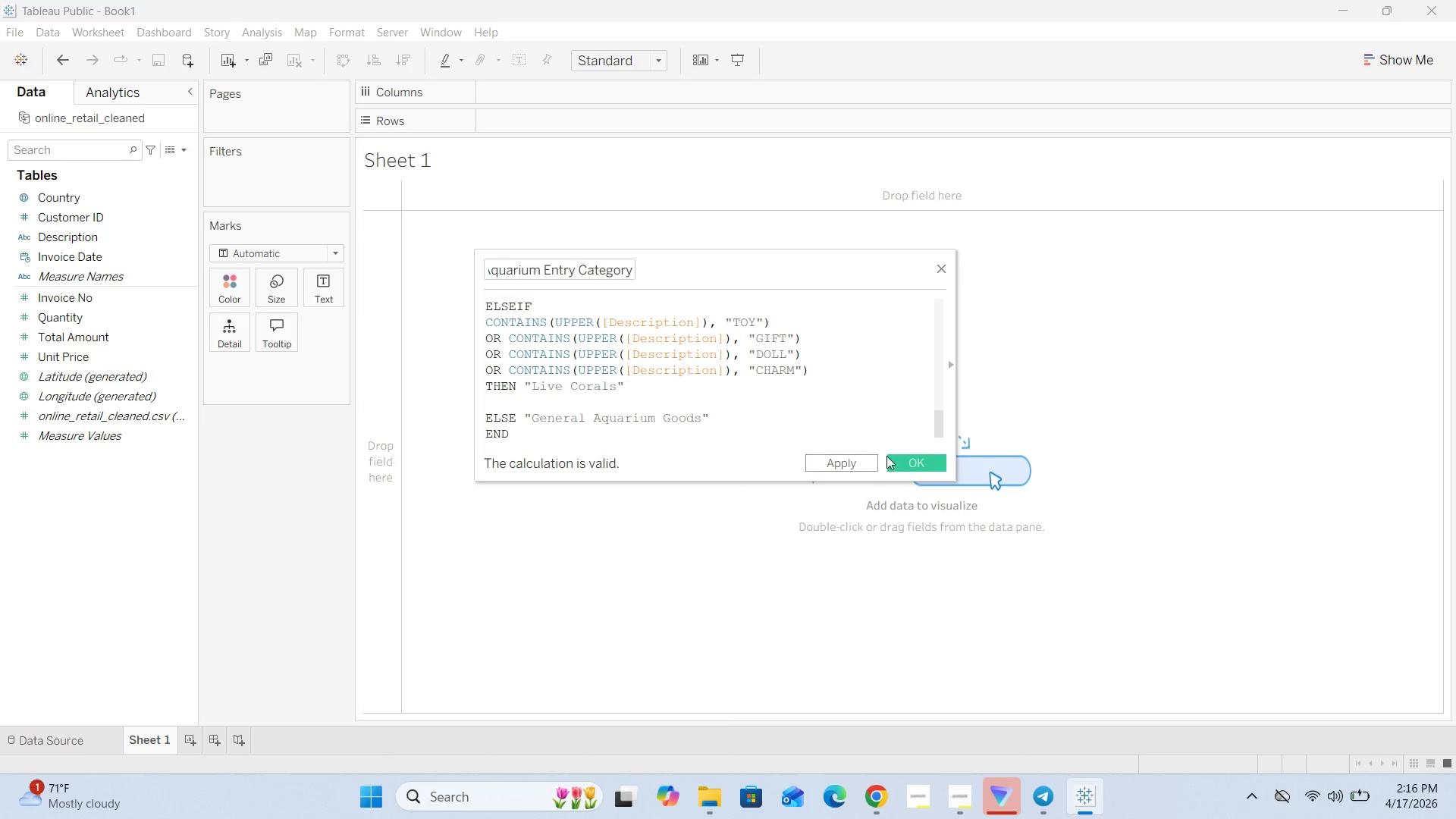 
wait(7.56)
 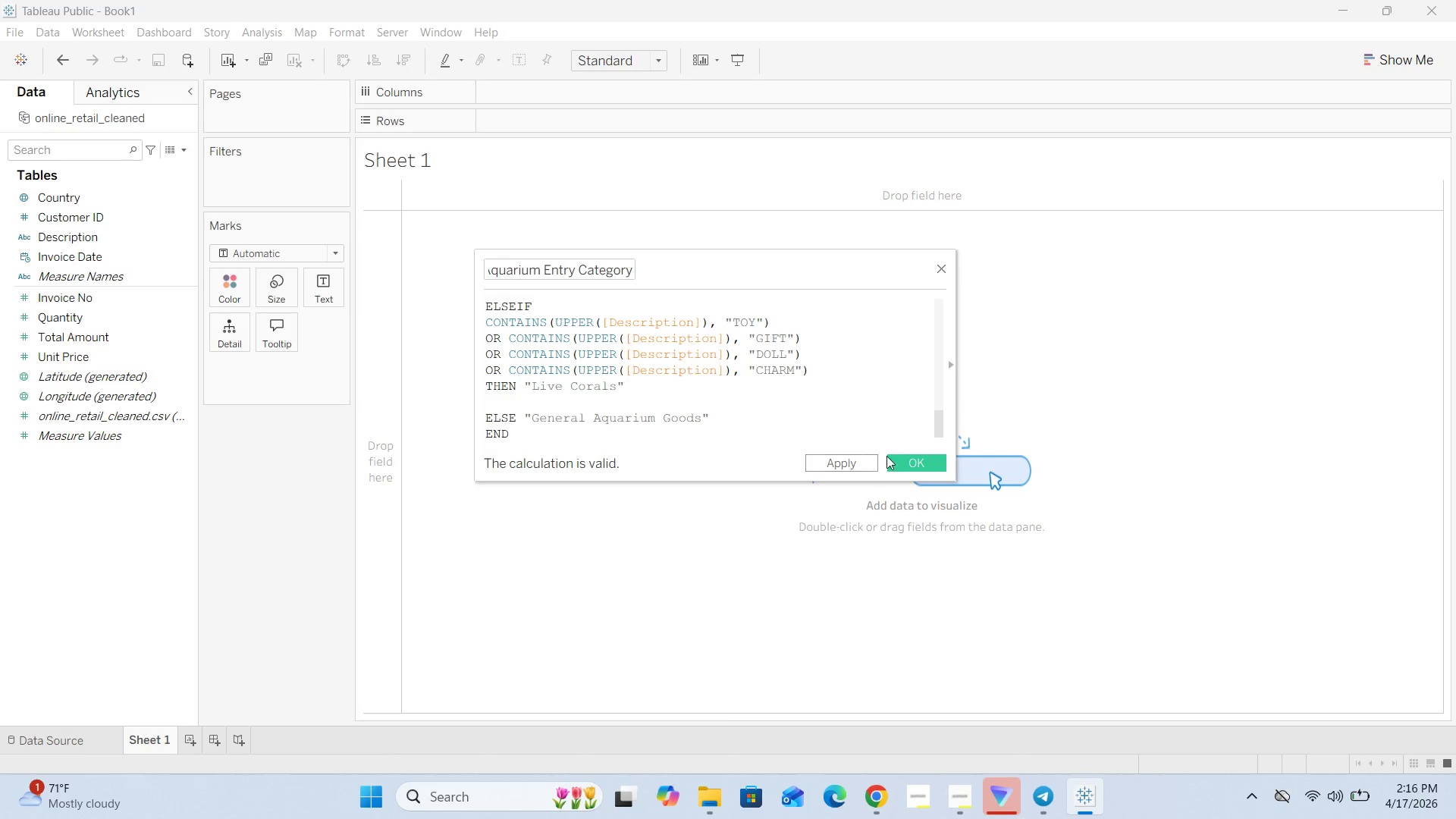 
left_click([974, 693])